 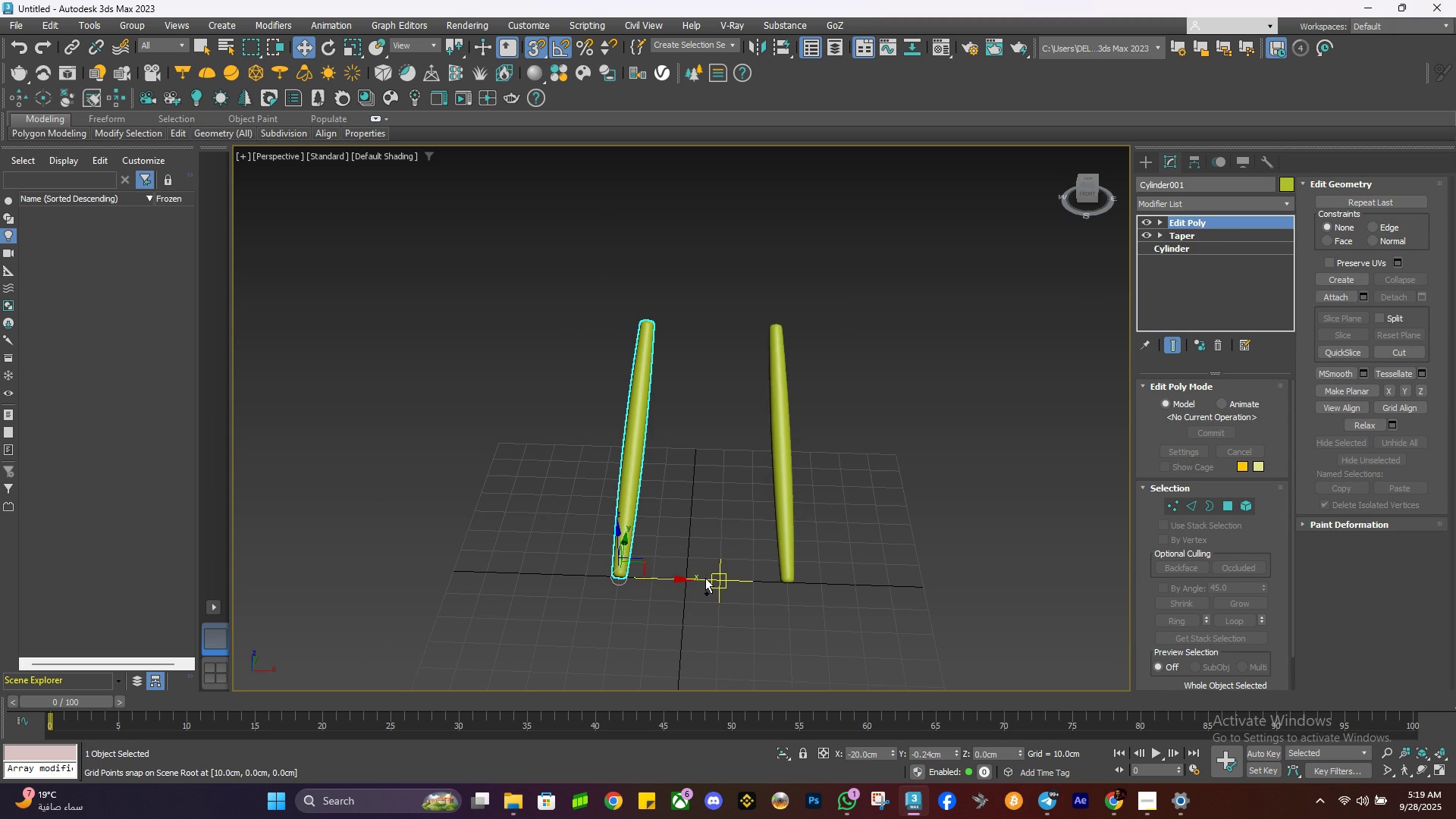 
key(Control+Z)
 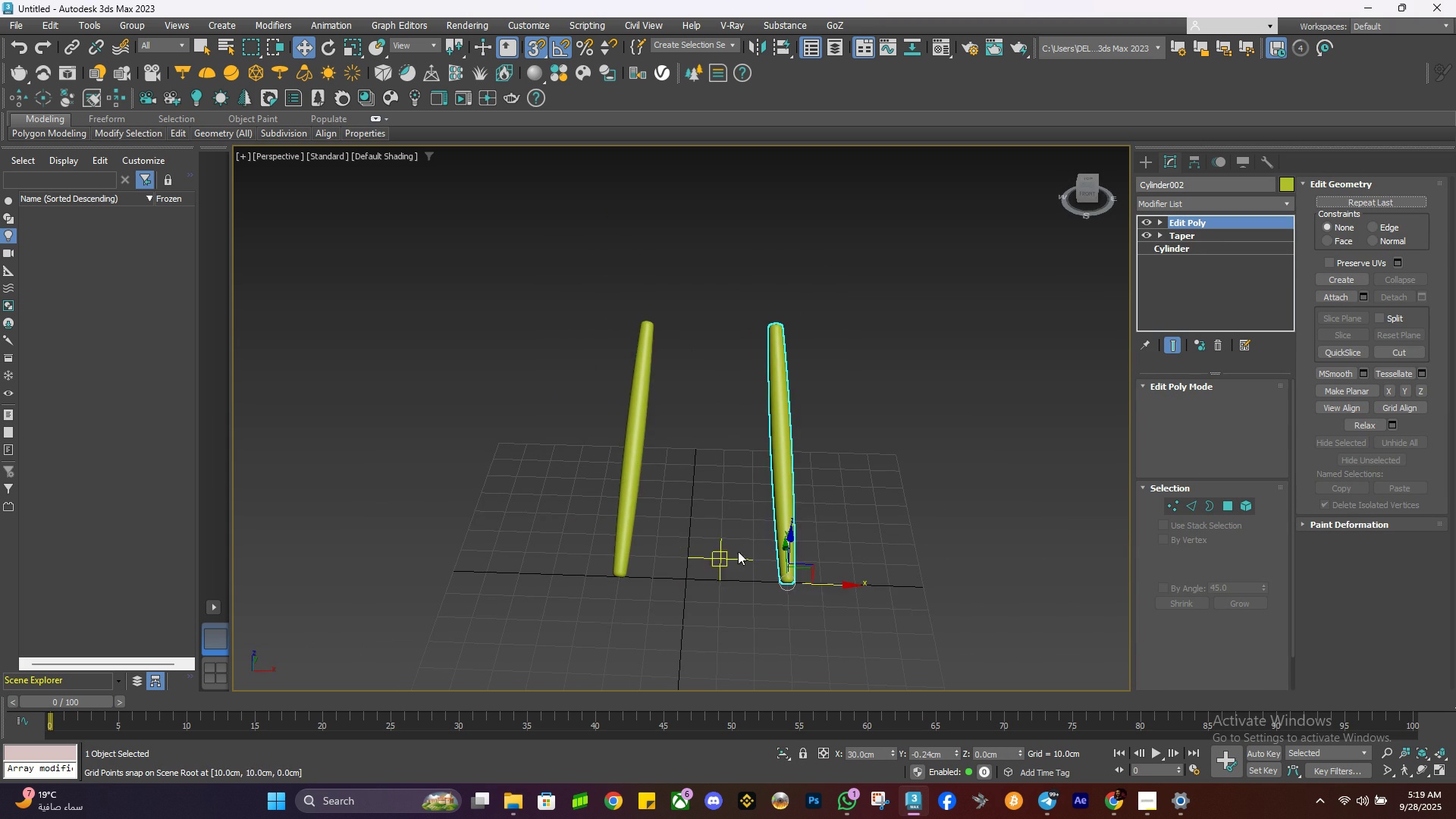 
key(Control+ControlLeft)
 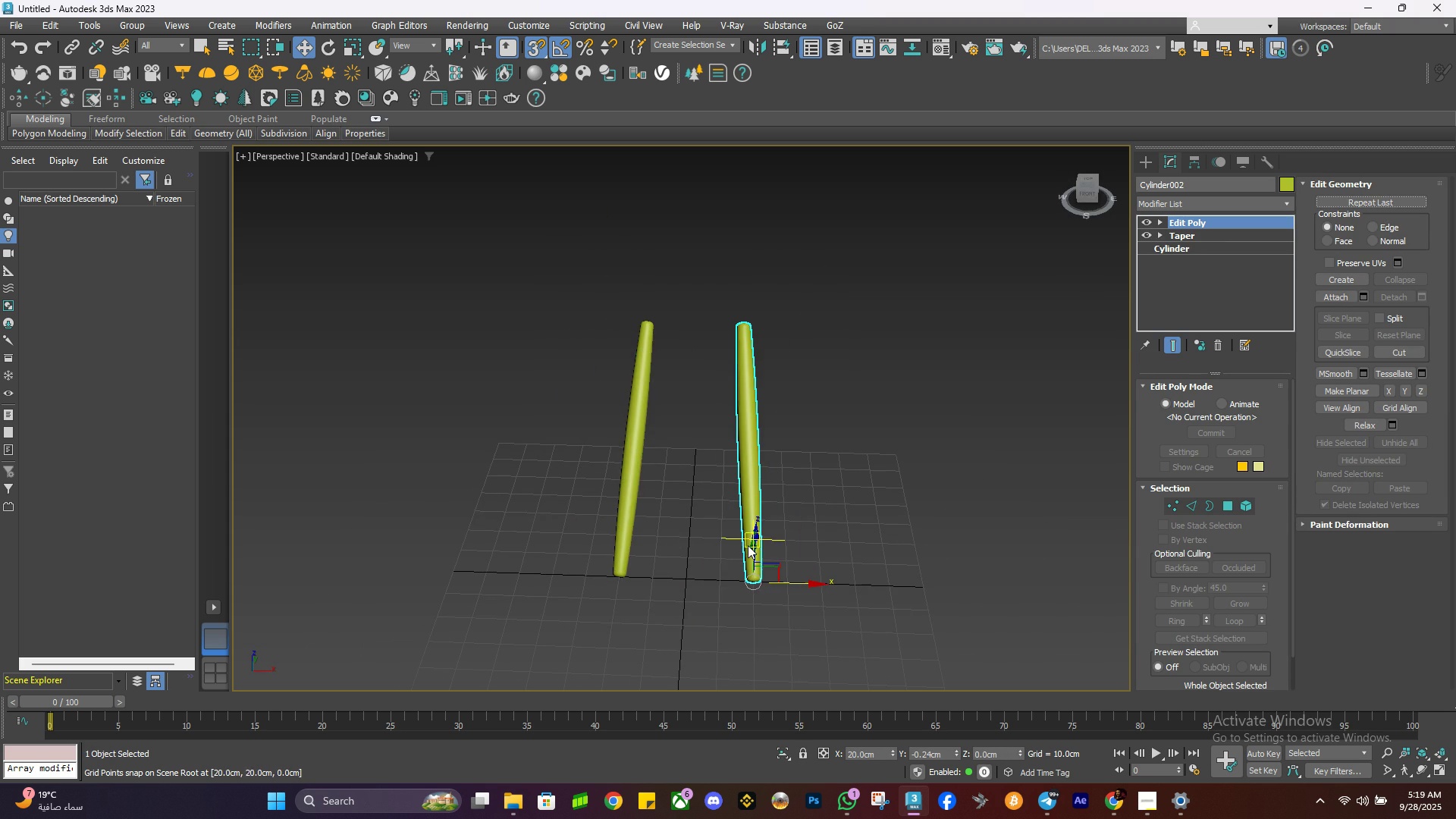 
key(Control+Z)
 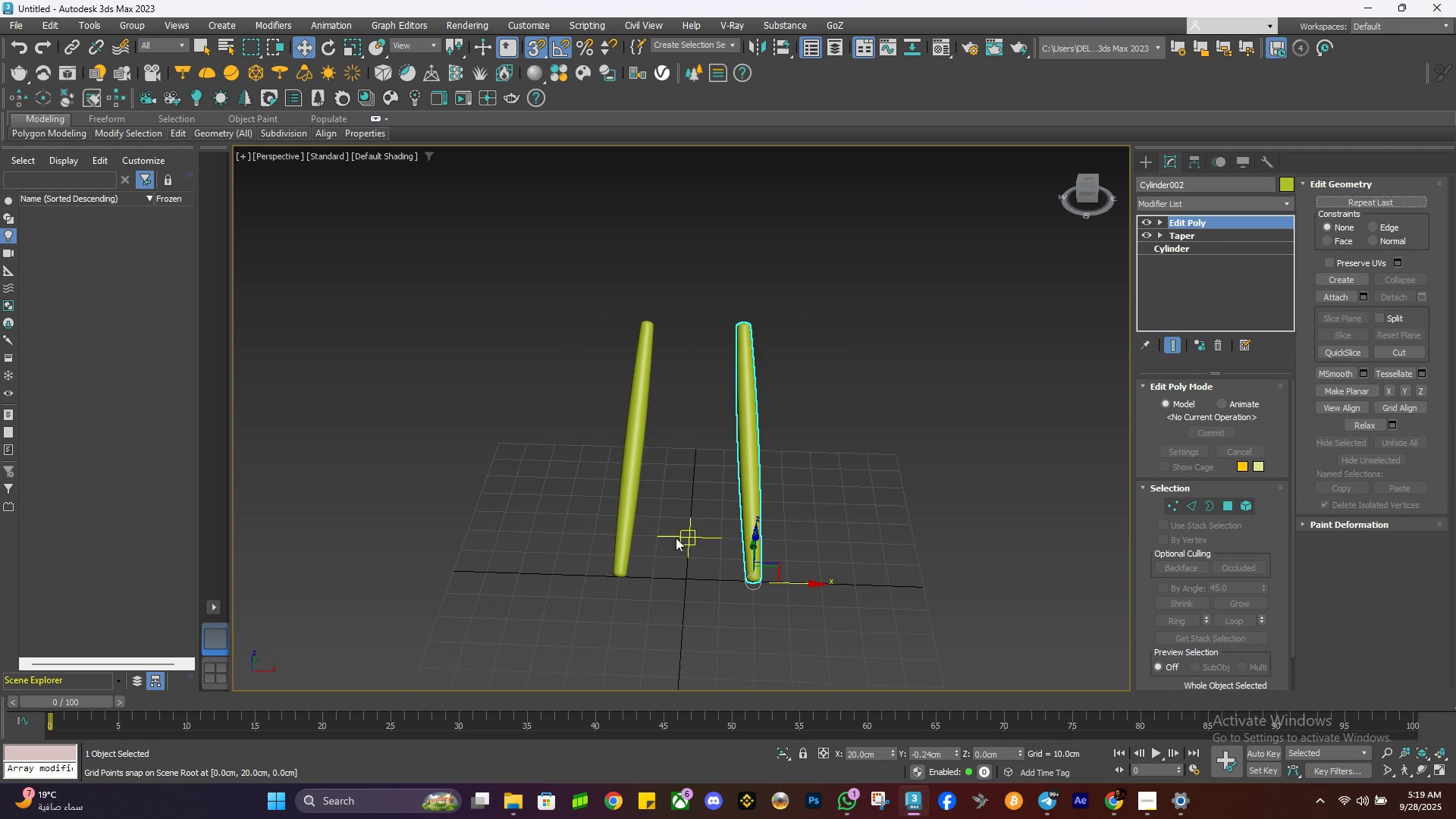 
scroll: coordinate [672, 522], scroll_direction: up, amount: 1.0